 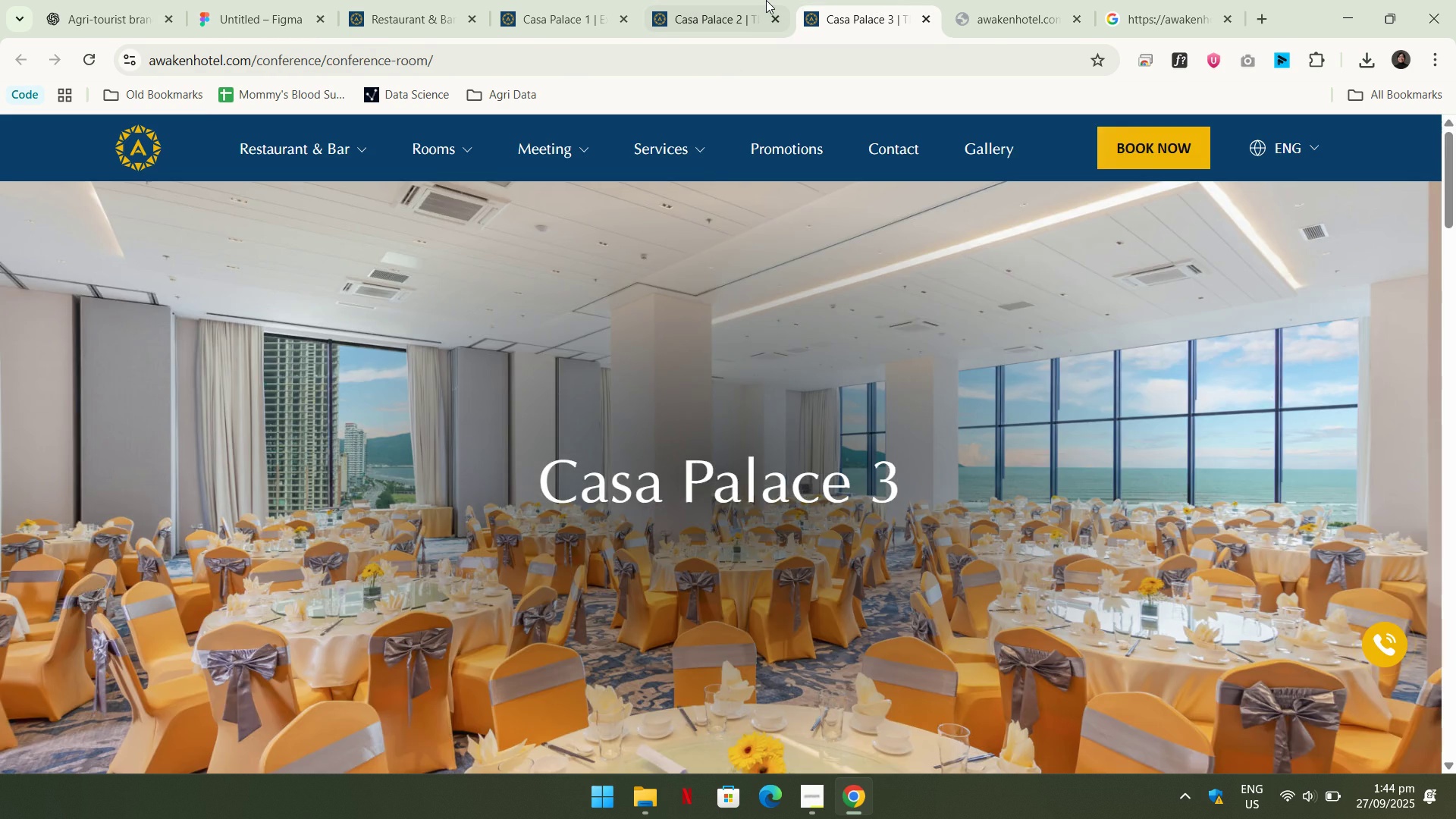 
double_click([592, 0])
 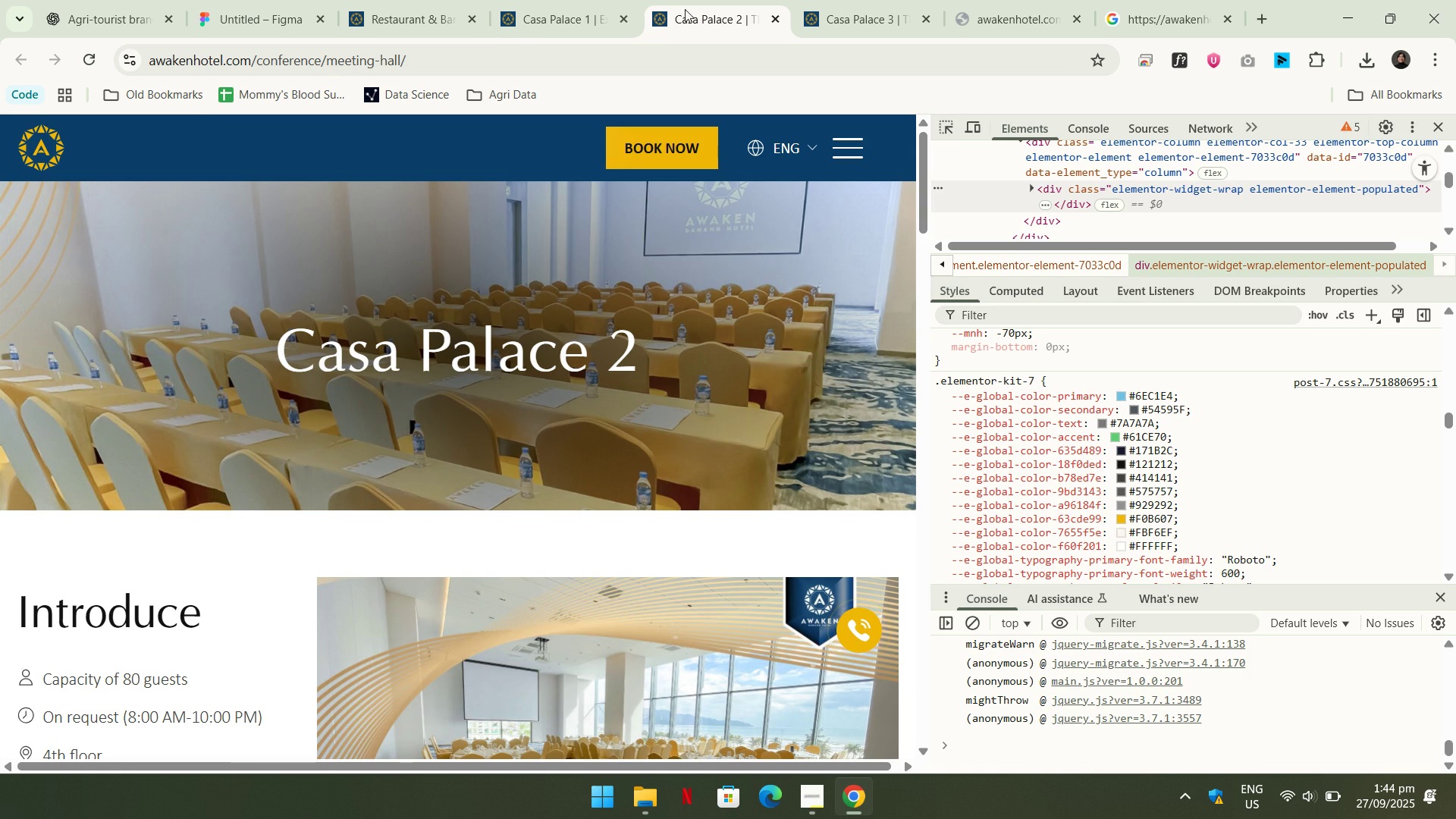 
triple_click([674, 0])
 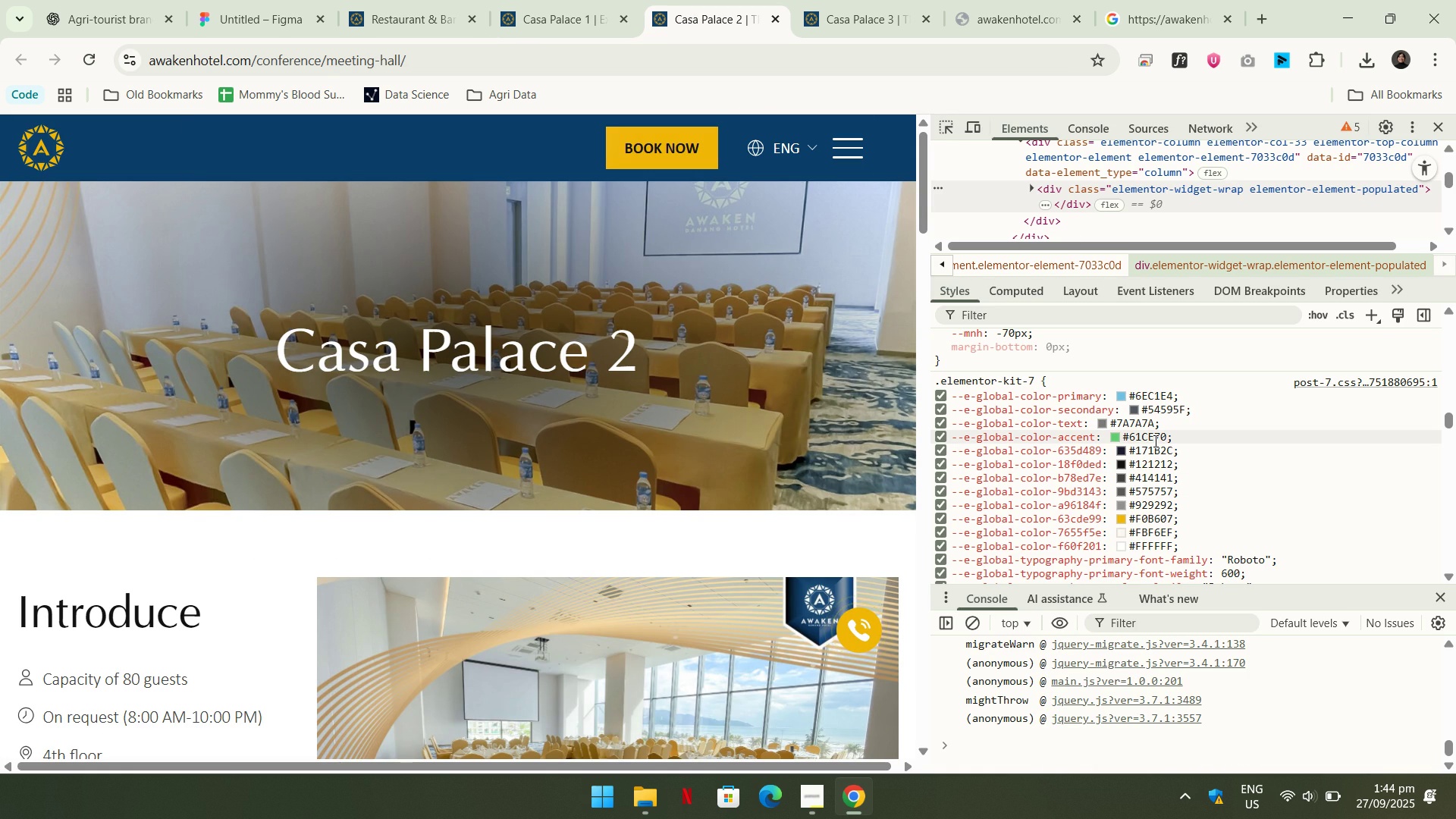 
scroll: coordinate [827, 456], scroll_direction: down, amount: 41.0
 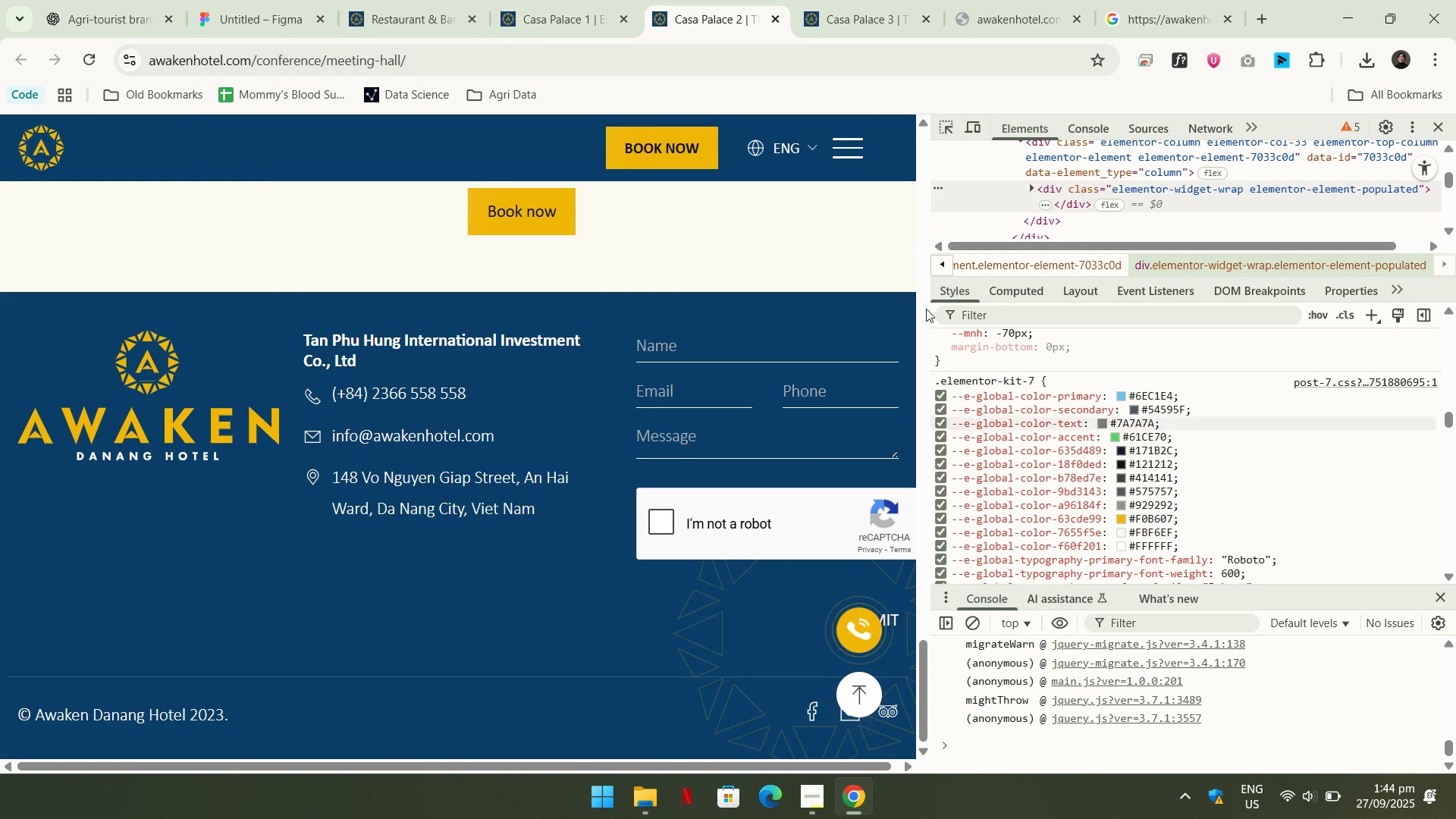 
left_click([944, 127])
 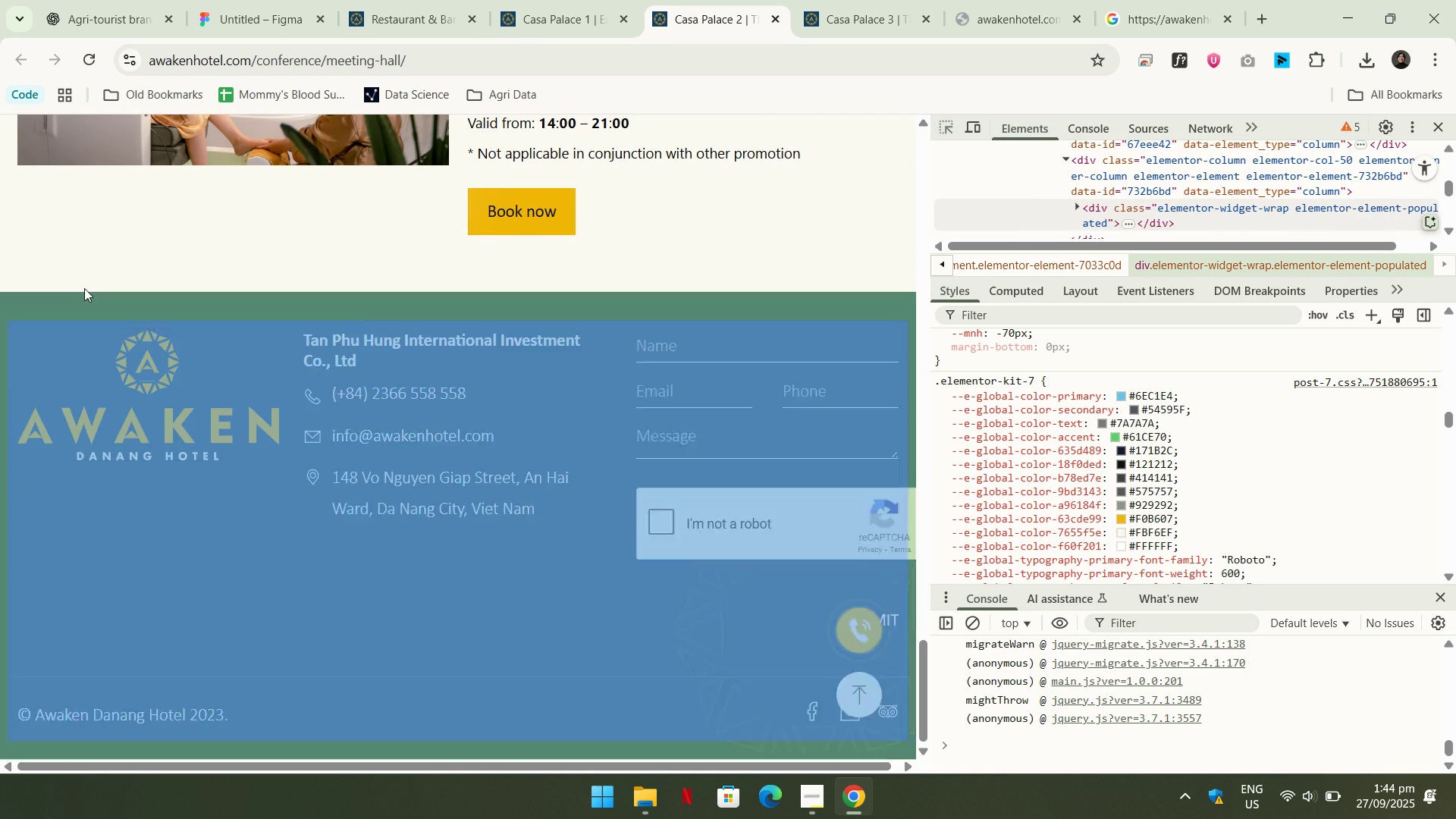 
wait(5.12)
 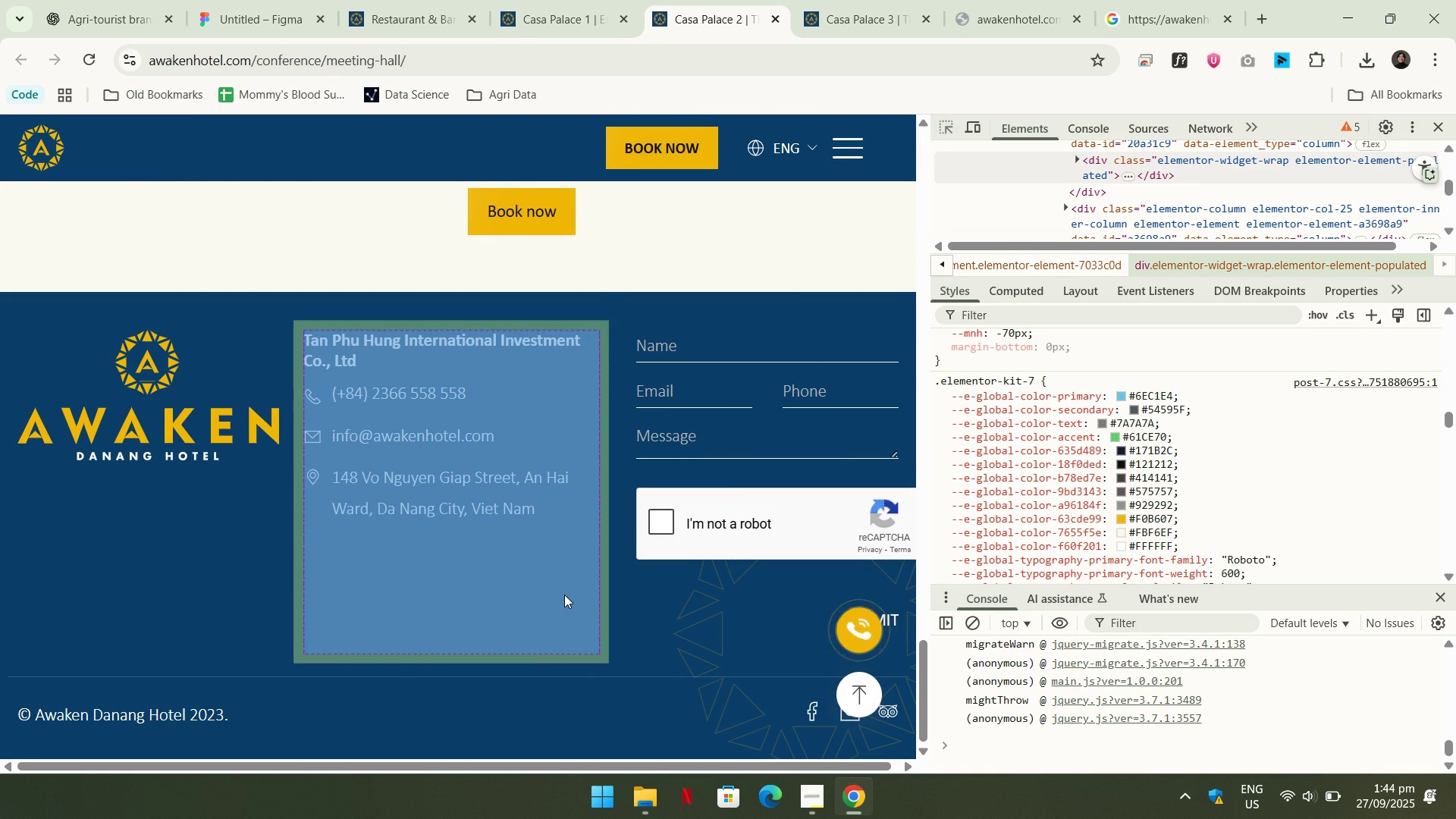 
left_click([97, 301])
 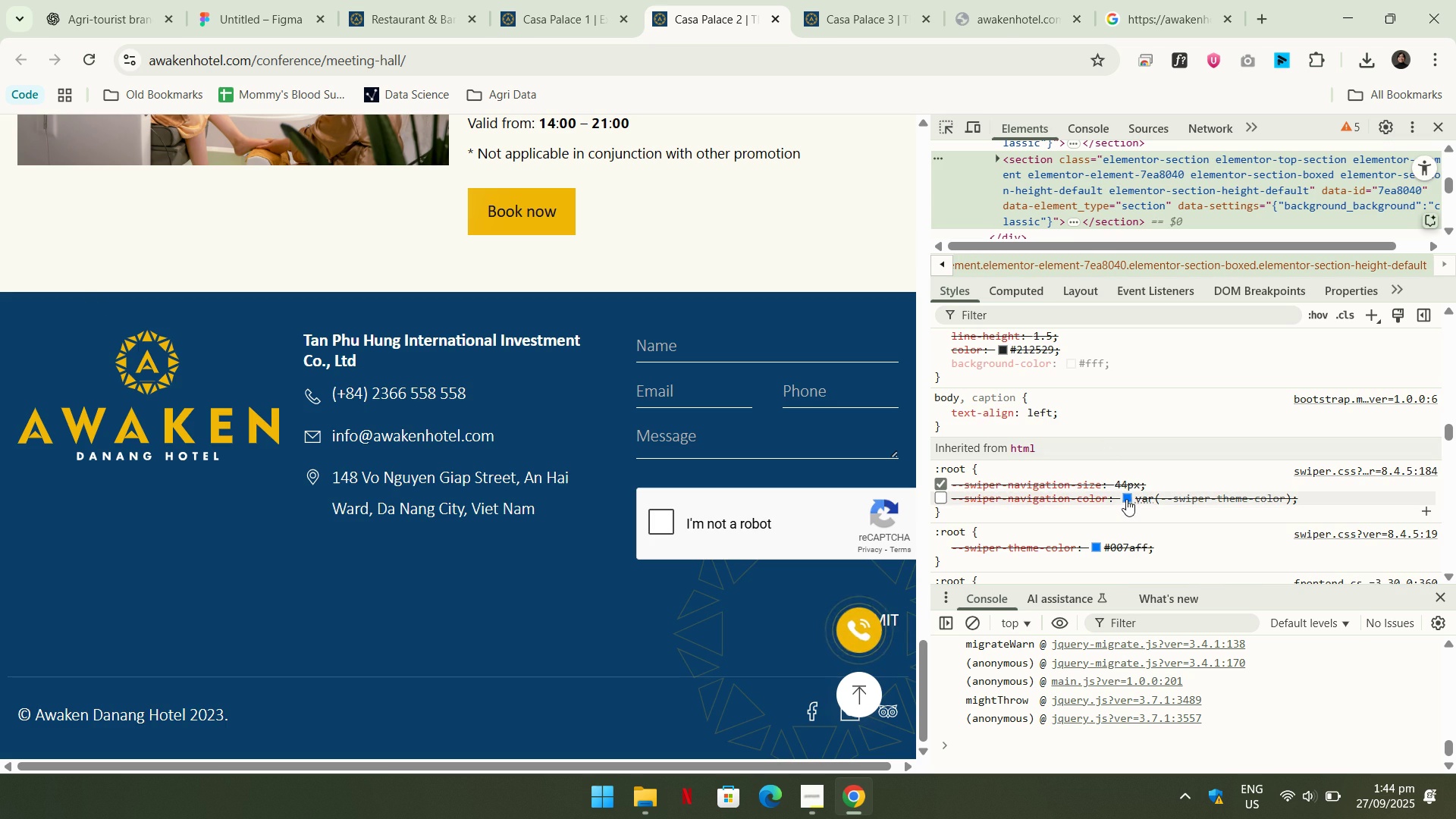 
scroll: coordinate [1131, 501], scroll_direction: down, amount: 3.0
 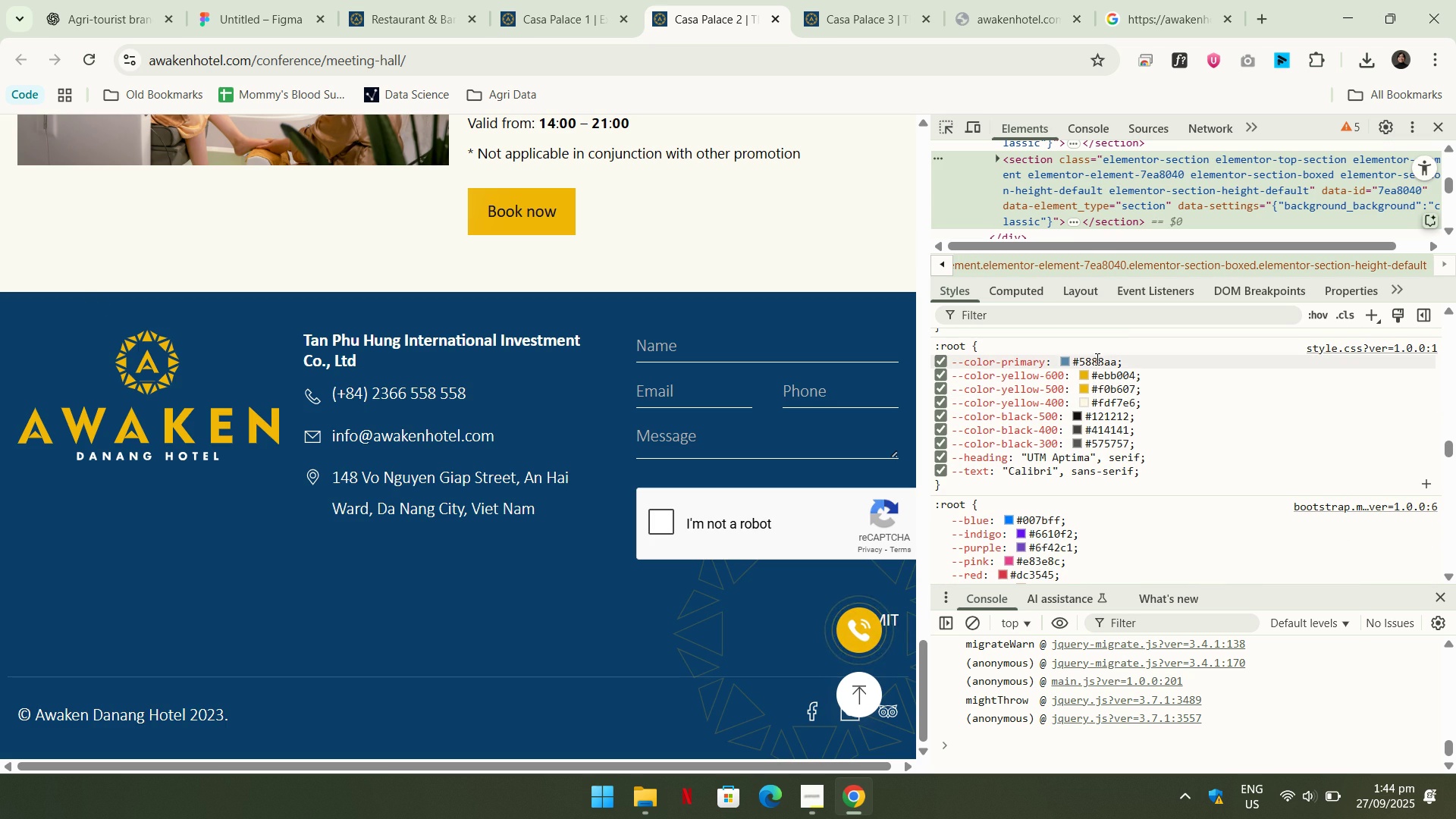 
double_click([1096, 359])
 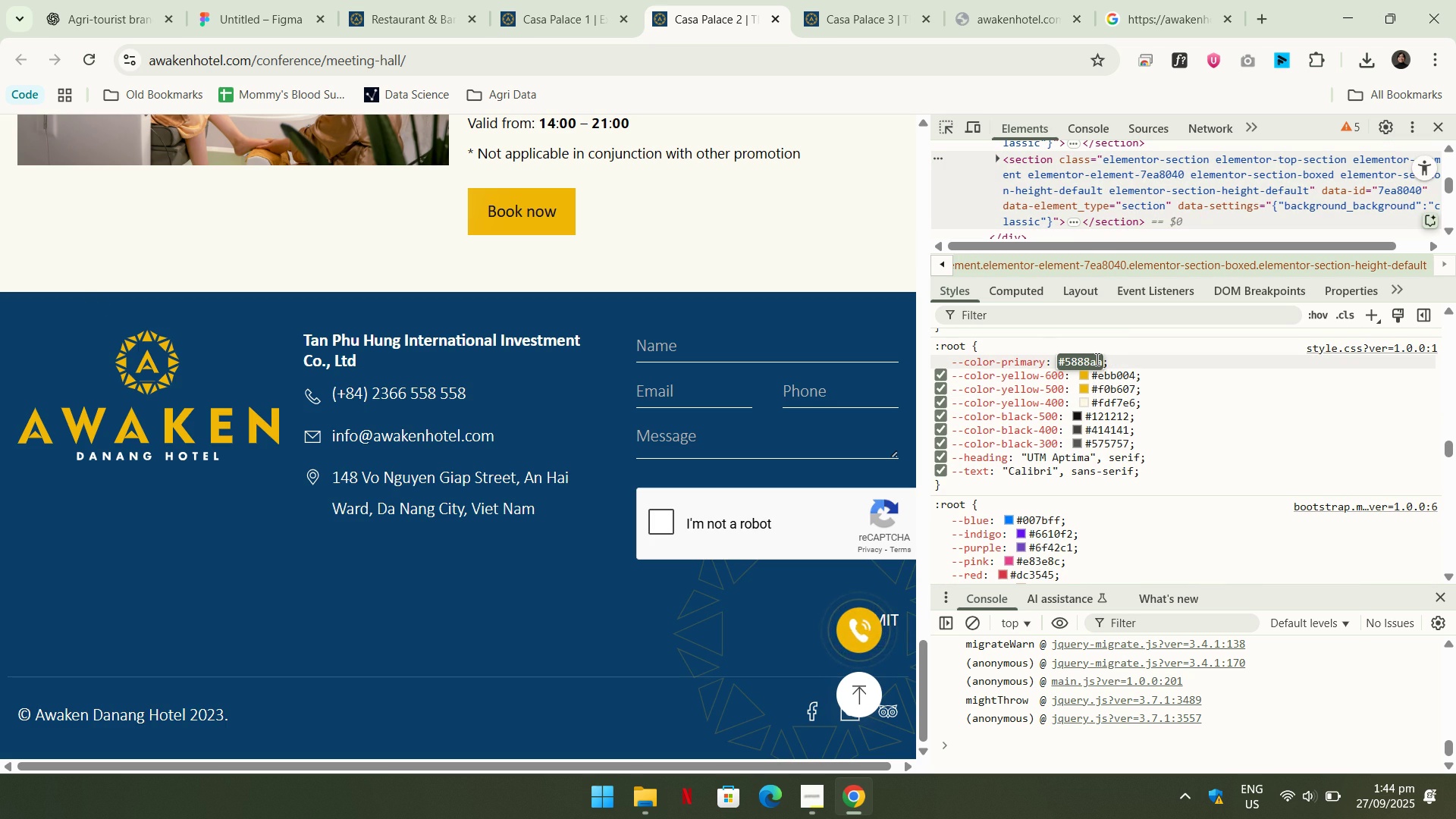 
triple_click([1096, 359])